 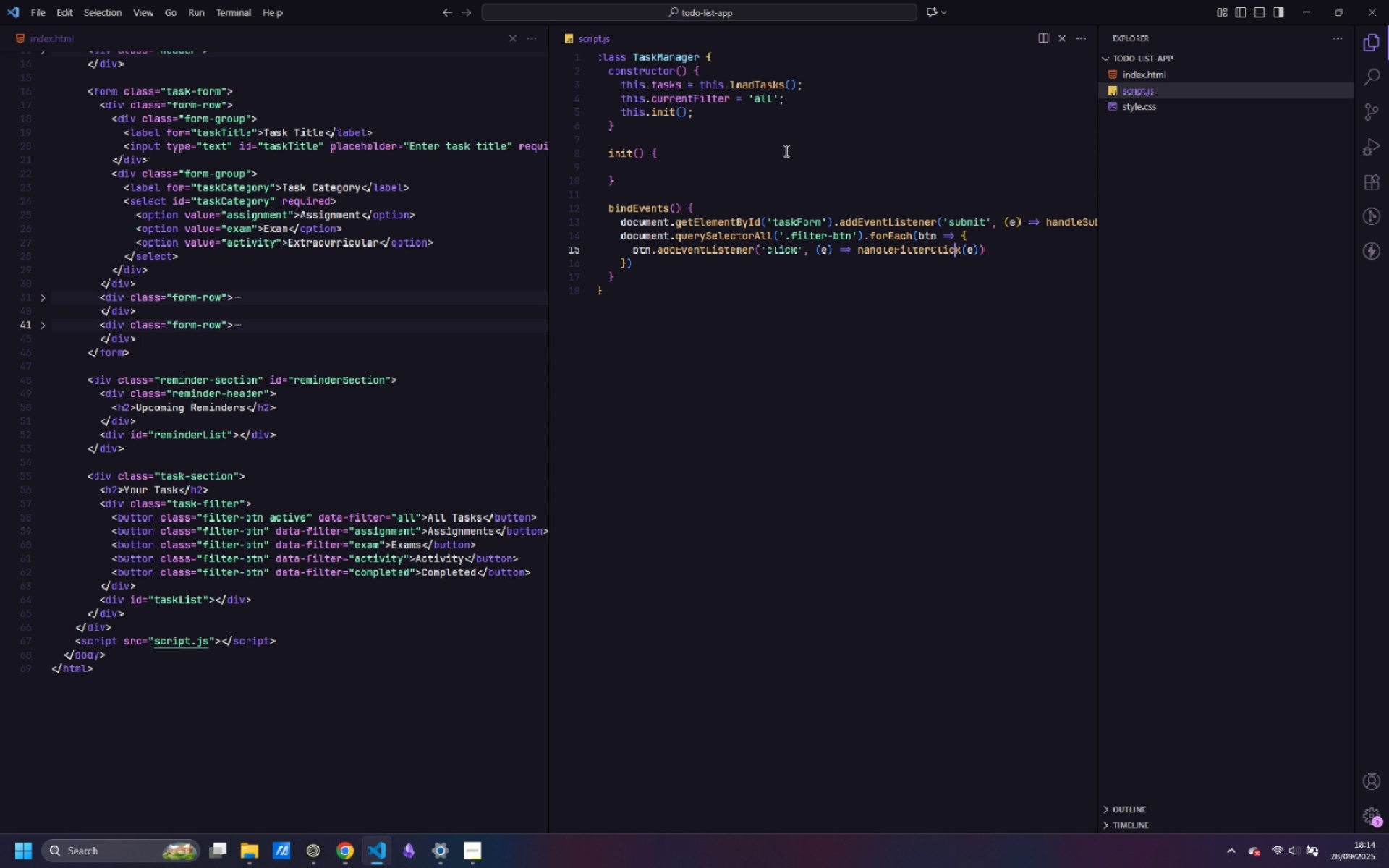 
key(ArrowLeft)
 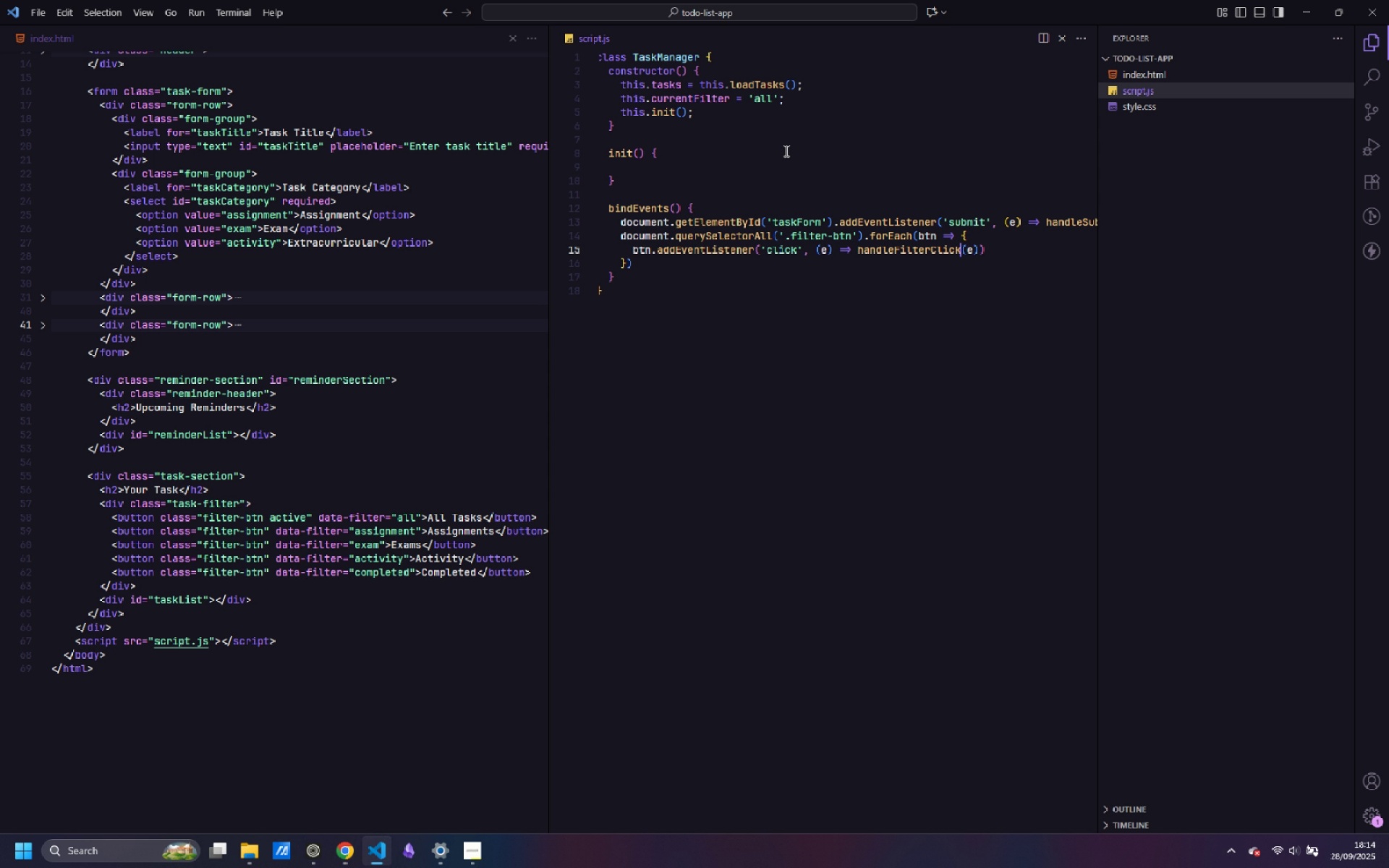 
key(ArrowRight)
 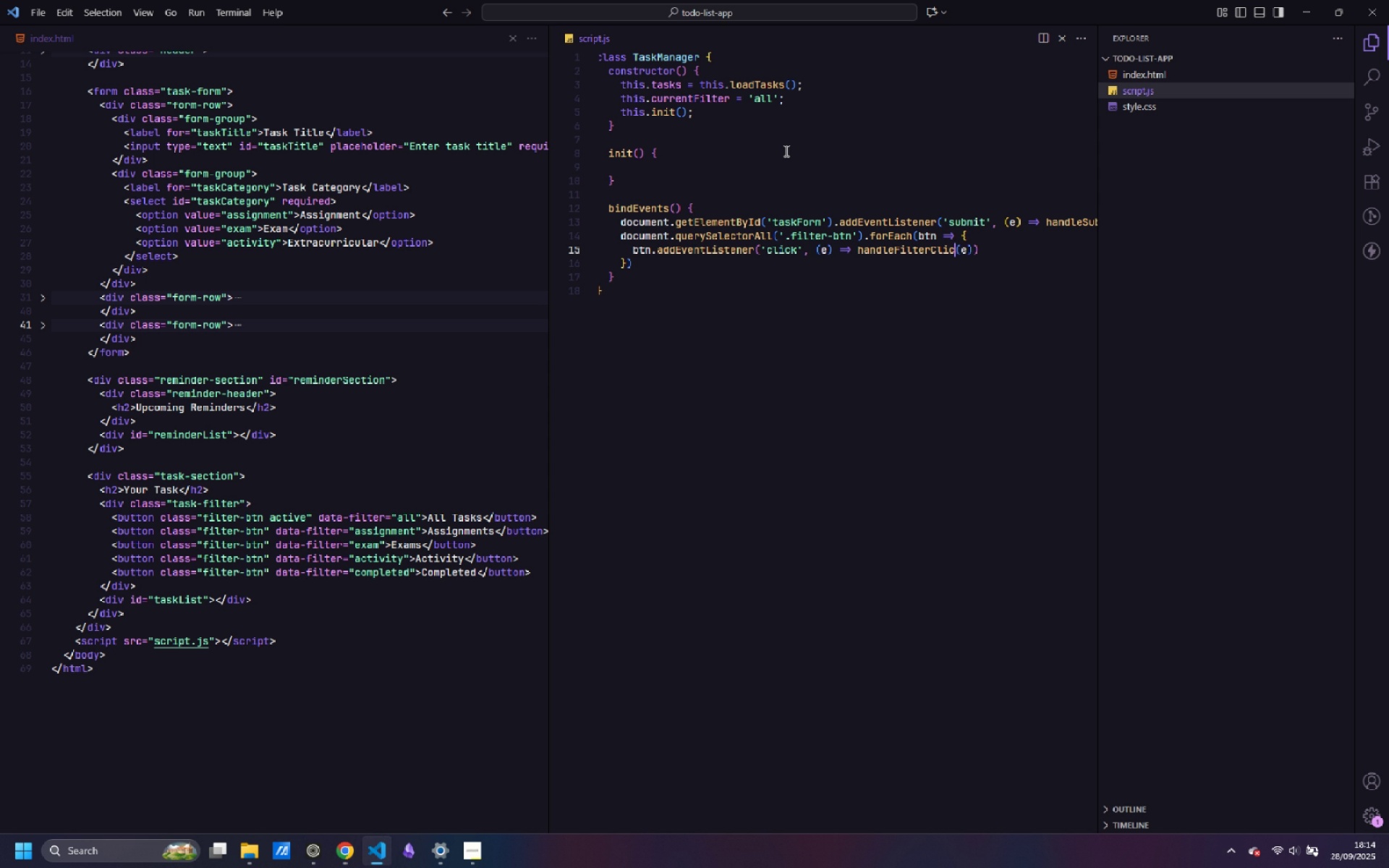 
key(Backspace)
 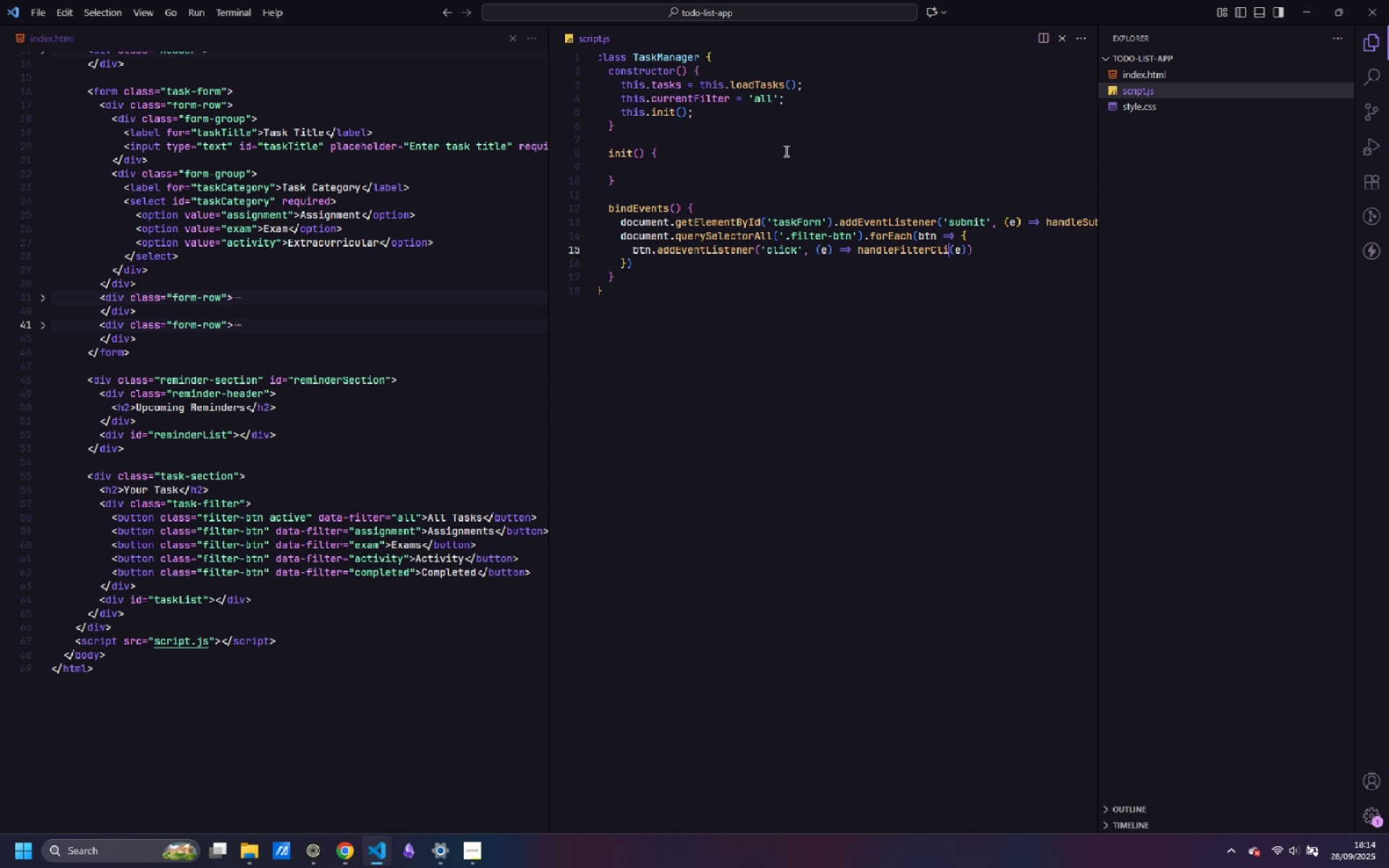 
key(Backspace)
 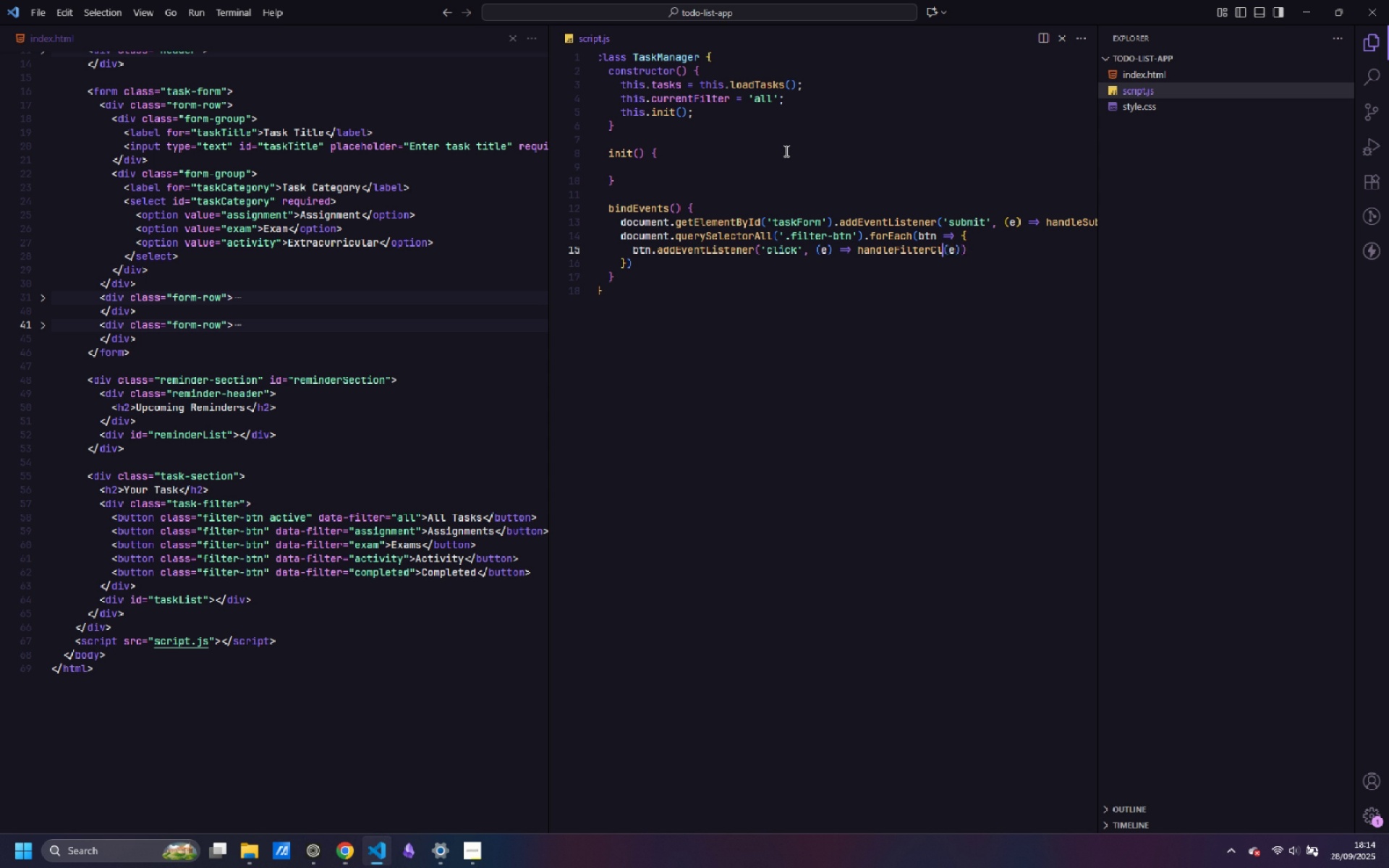 
key(Backspace)
 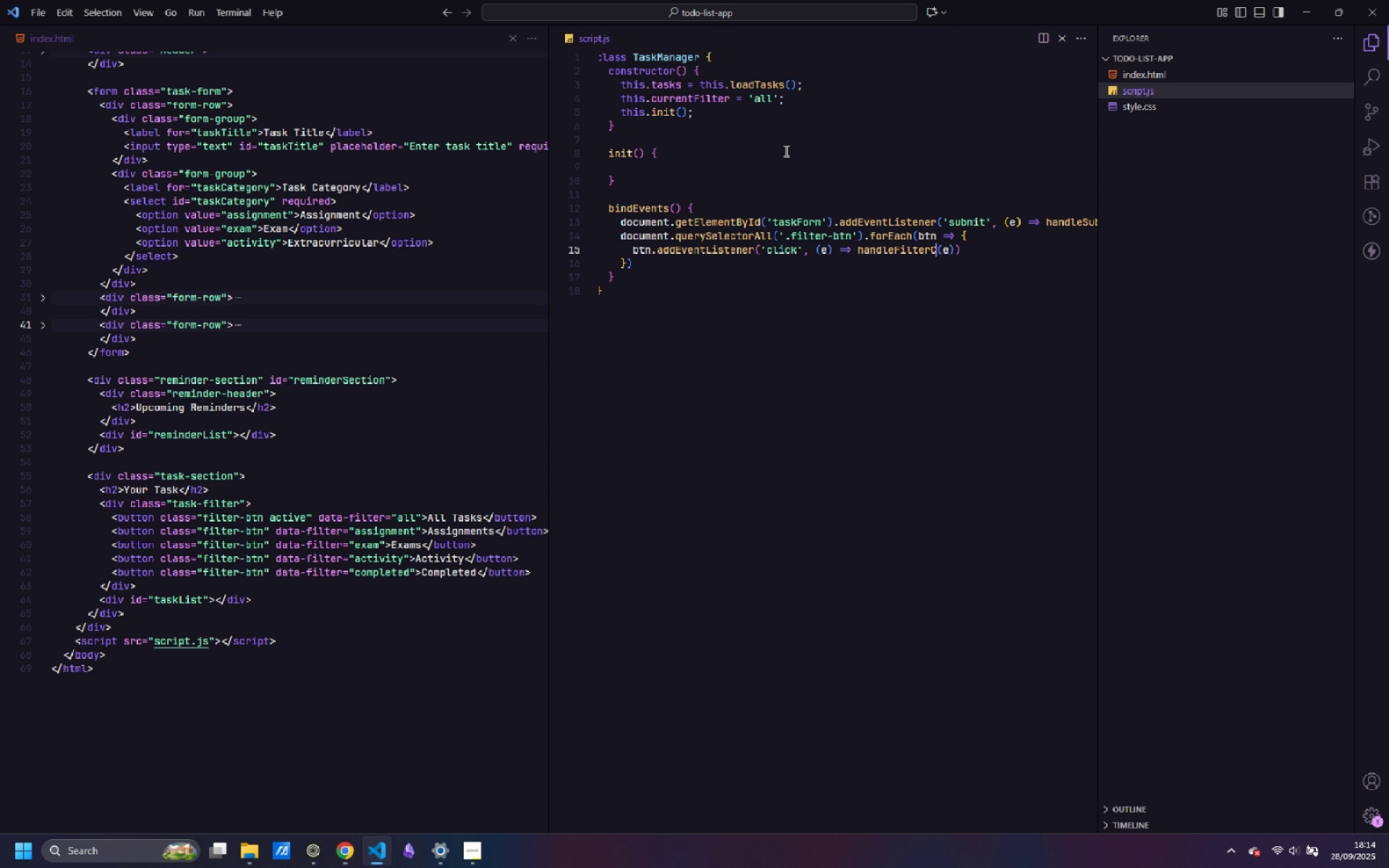 
key(Backspace)
 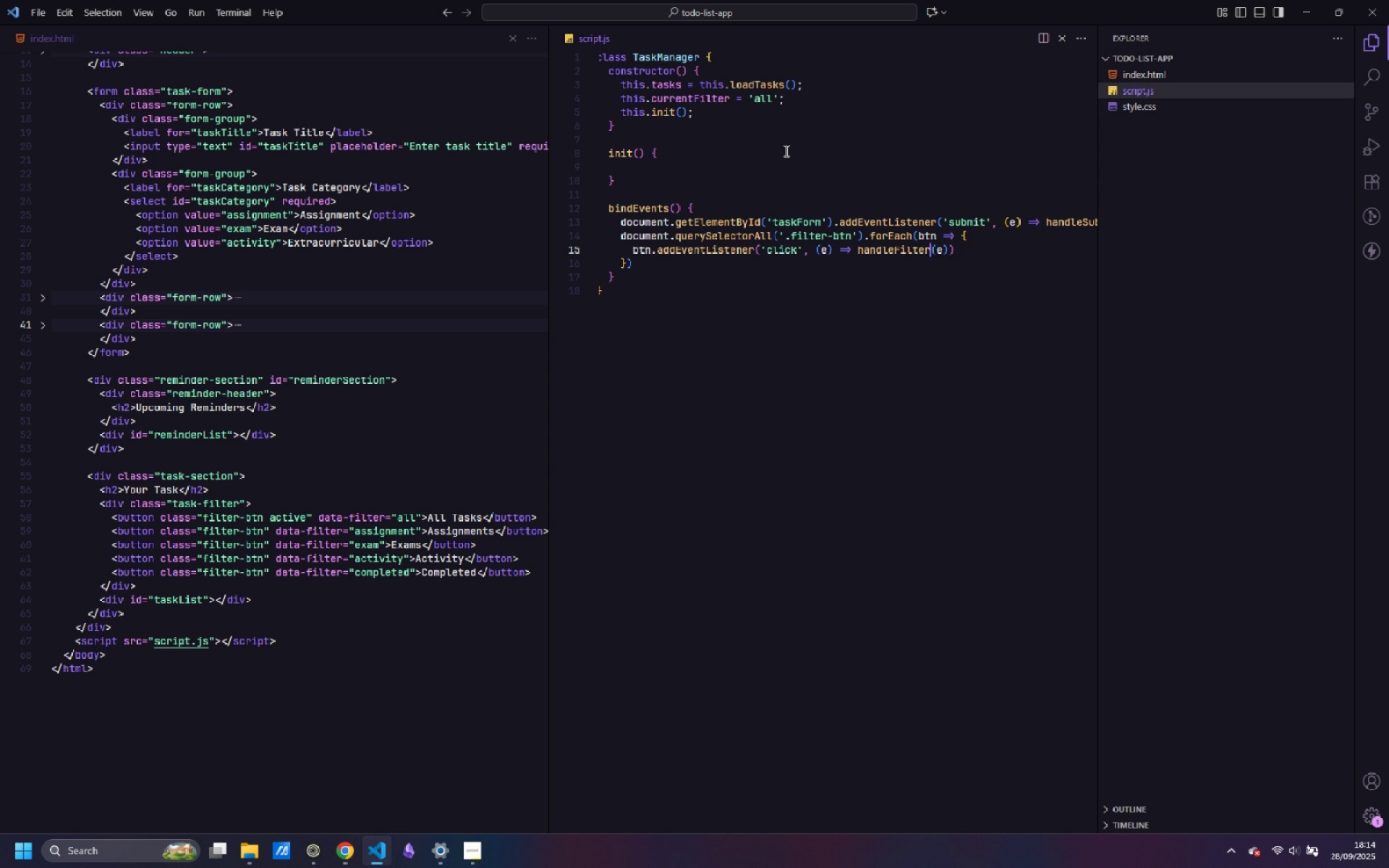 
key(Backspace)
 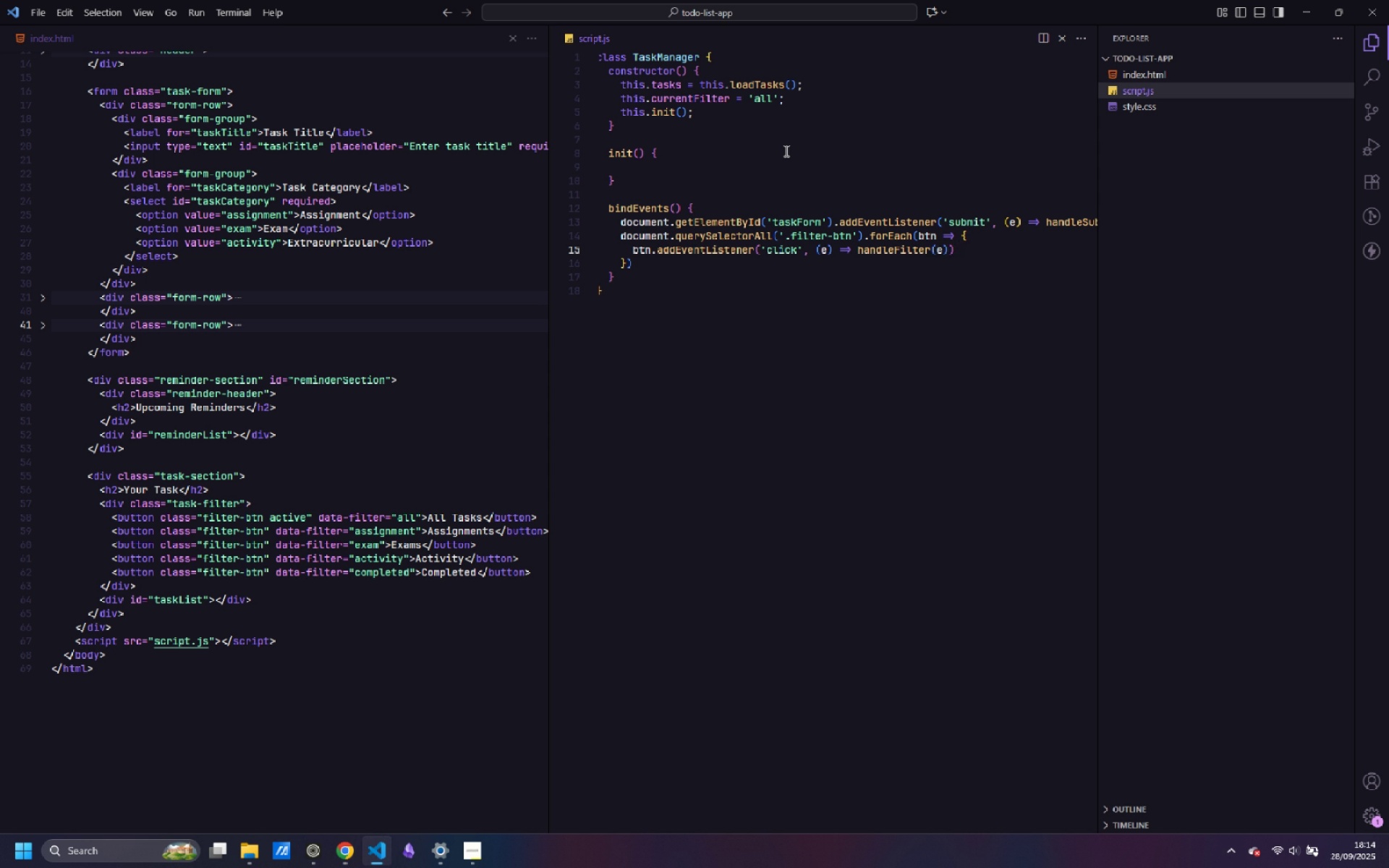 
key(ArrowRight)
 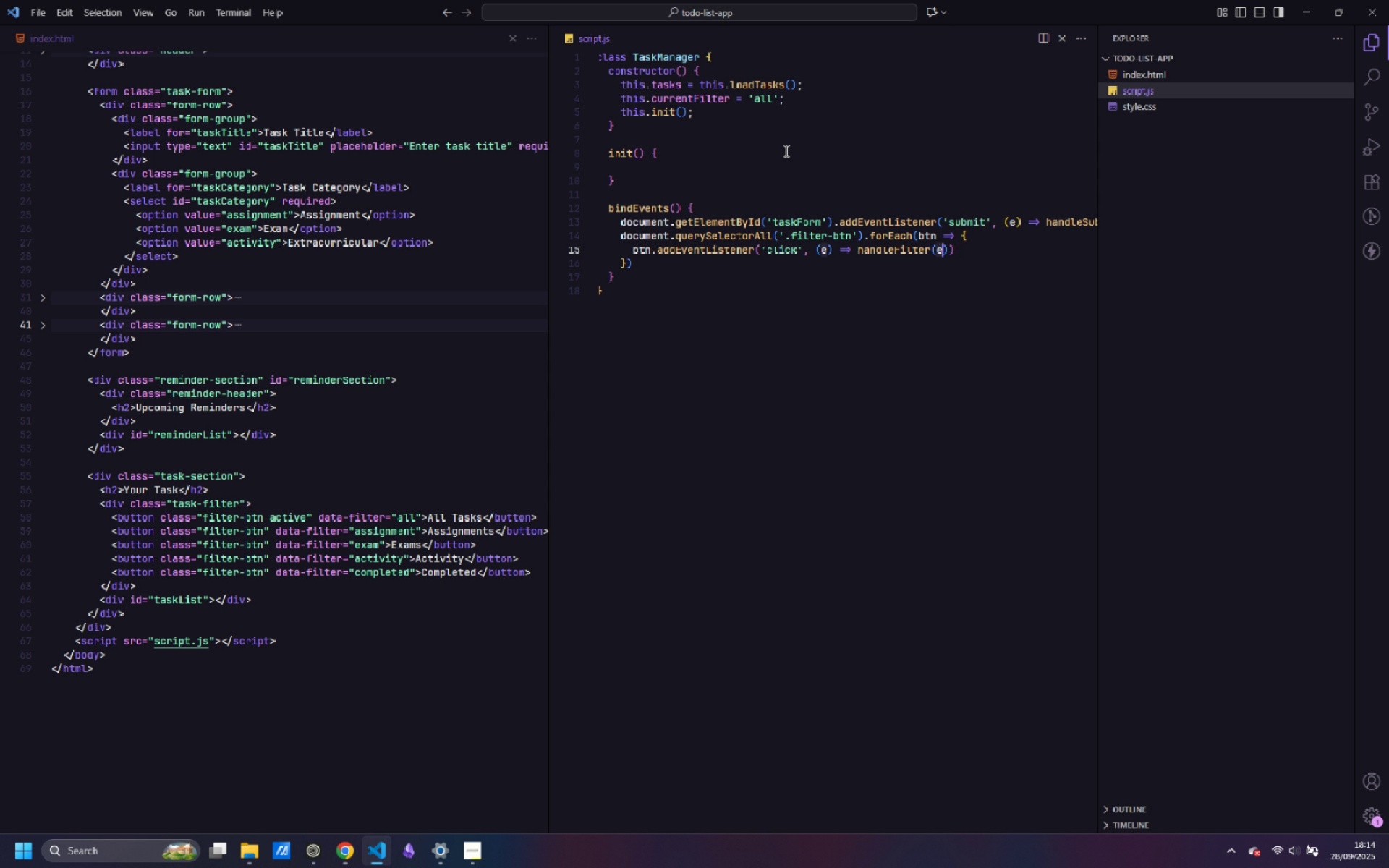 
key(ArrowRight)
 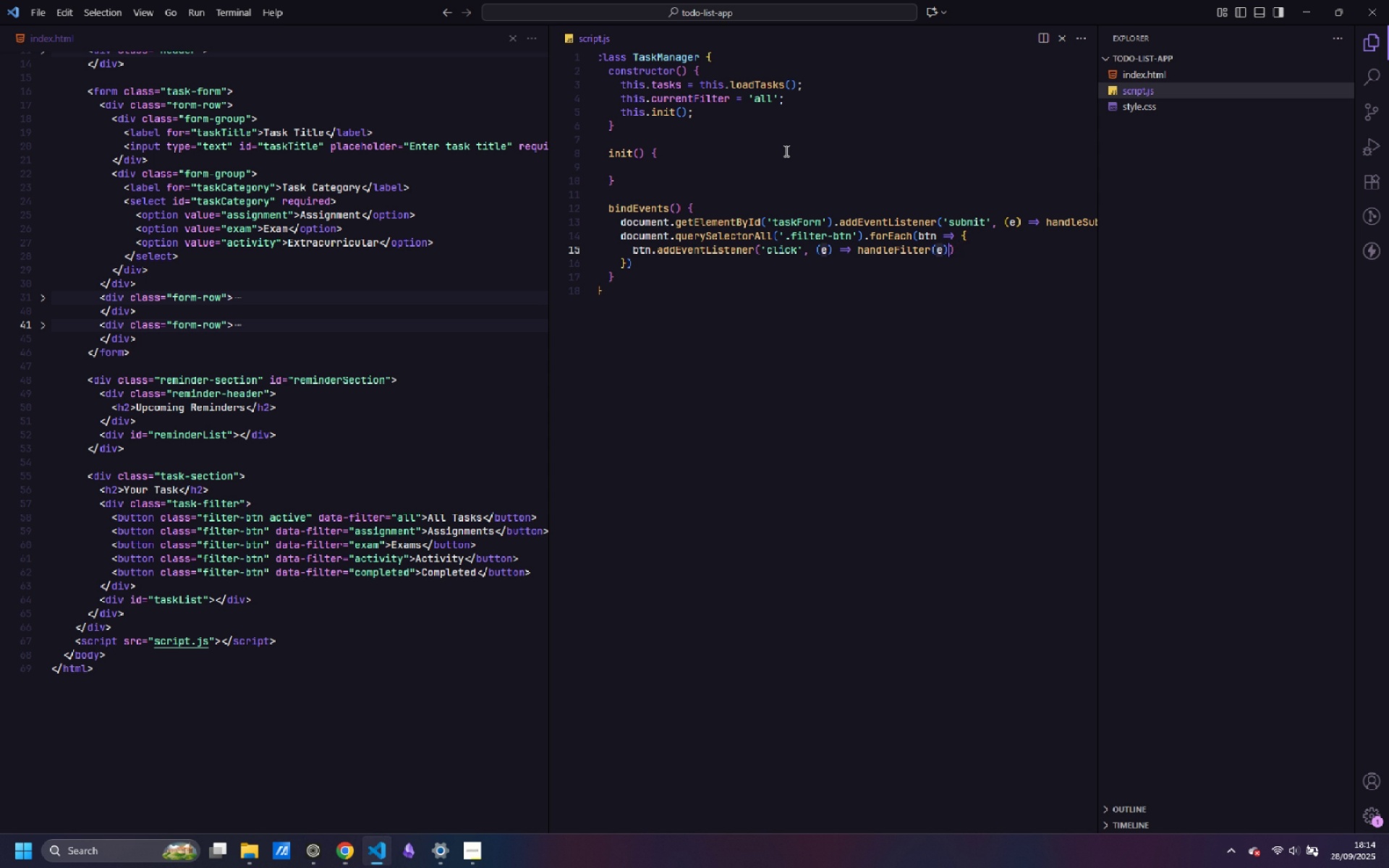 
key(ArrowRight)
 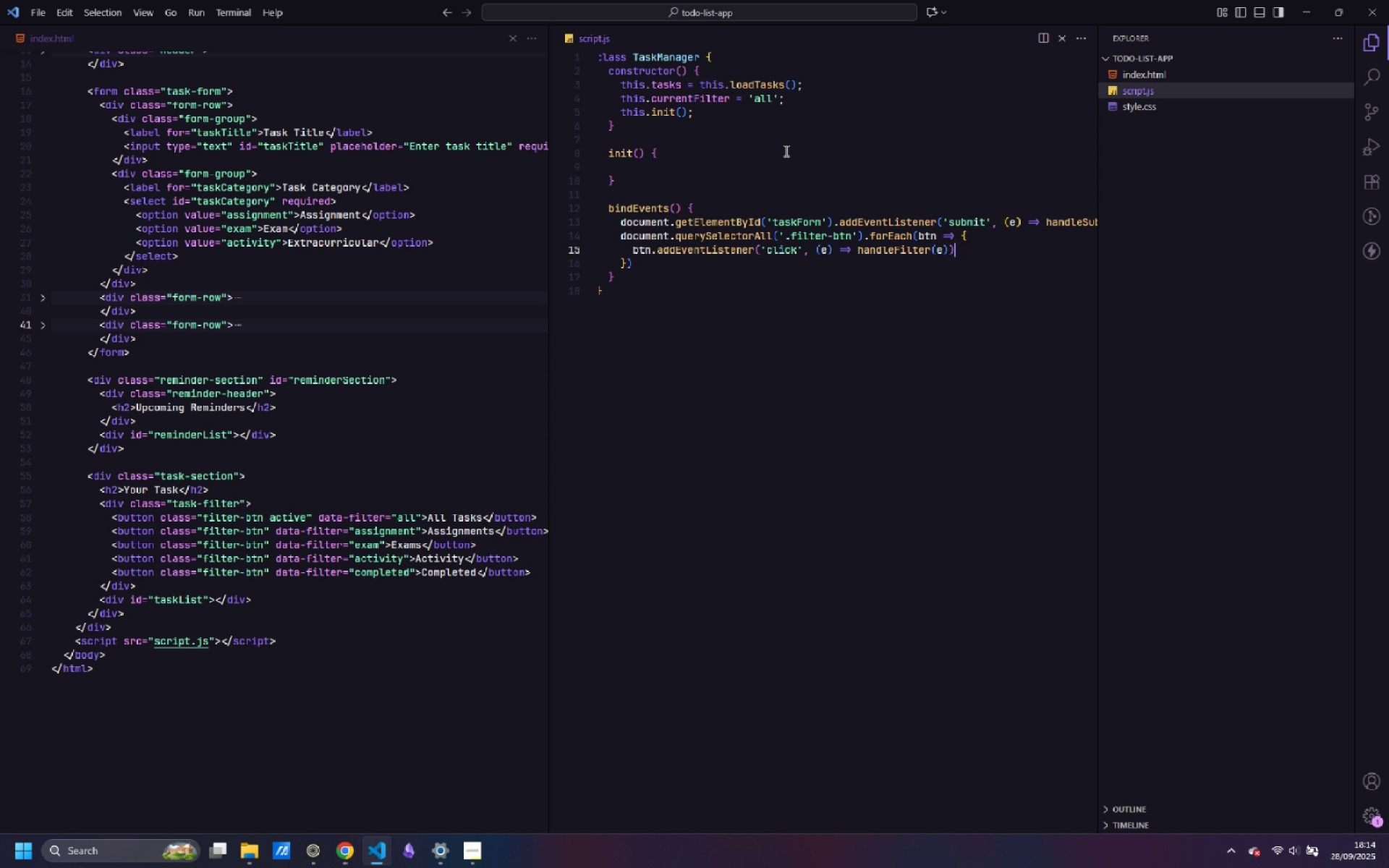 
key(ArrowRight)
 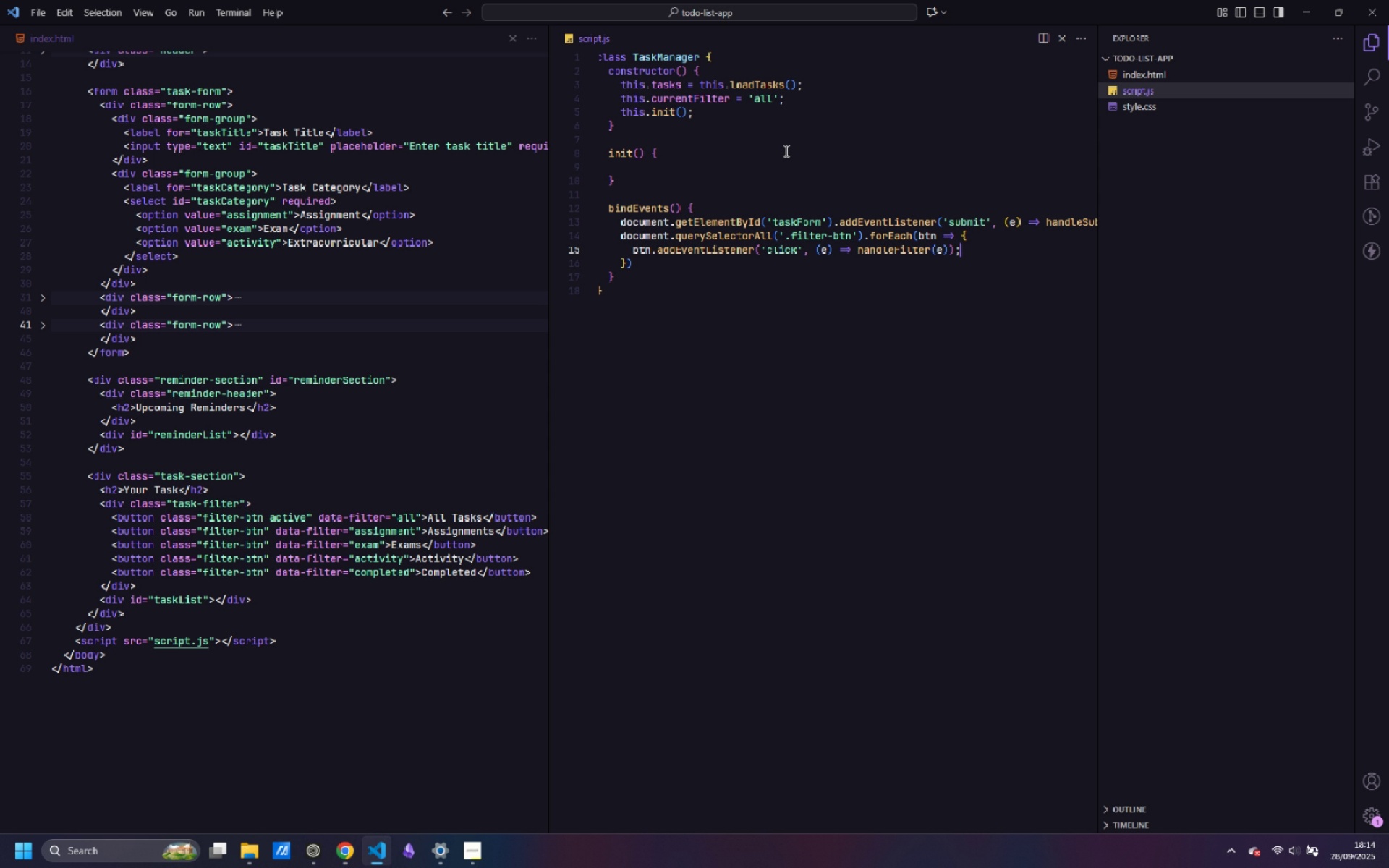 
key(Semicolon)
 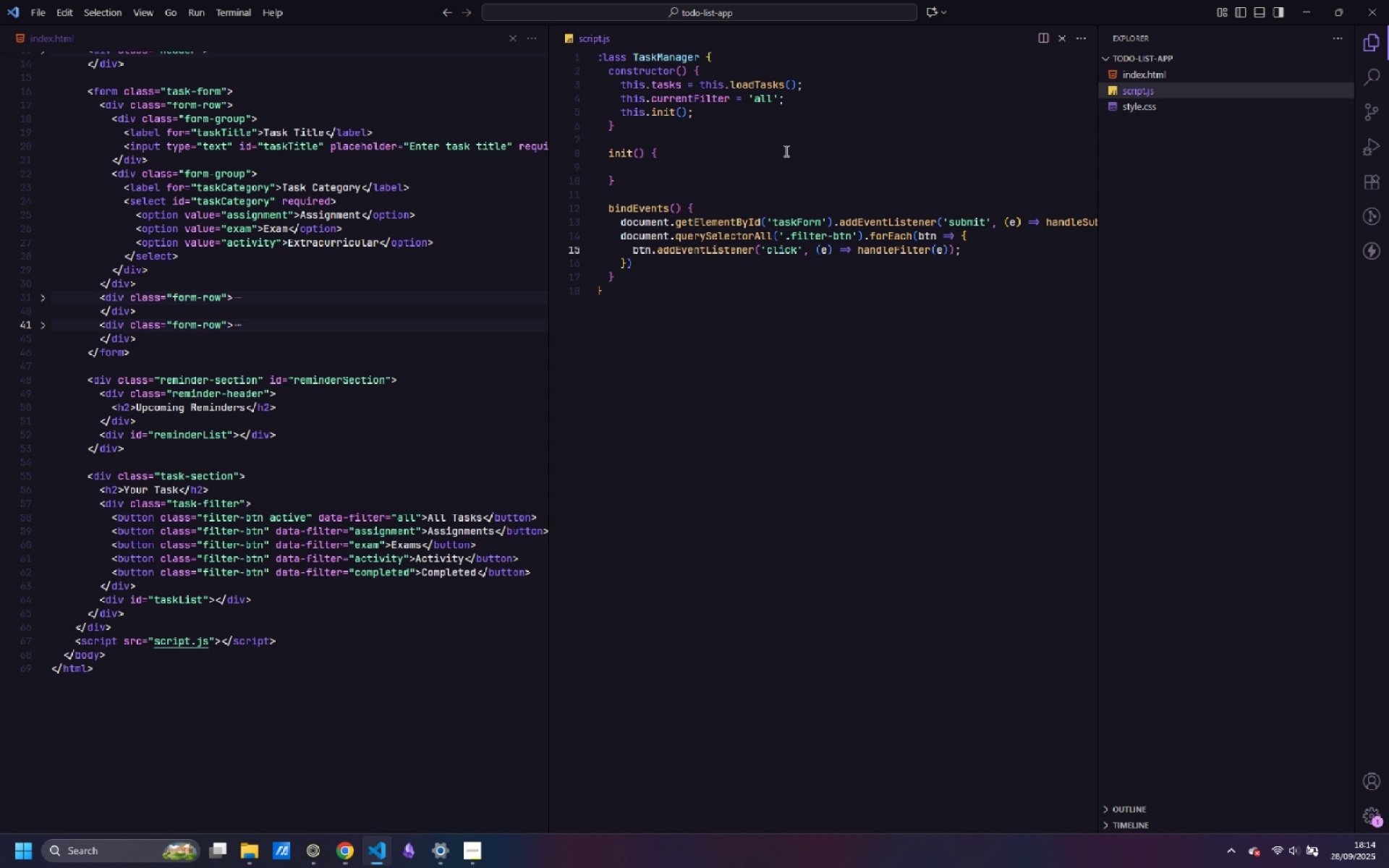 
key(ArrowDown)
 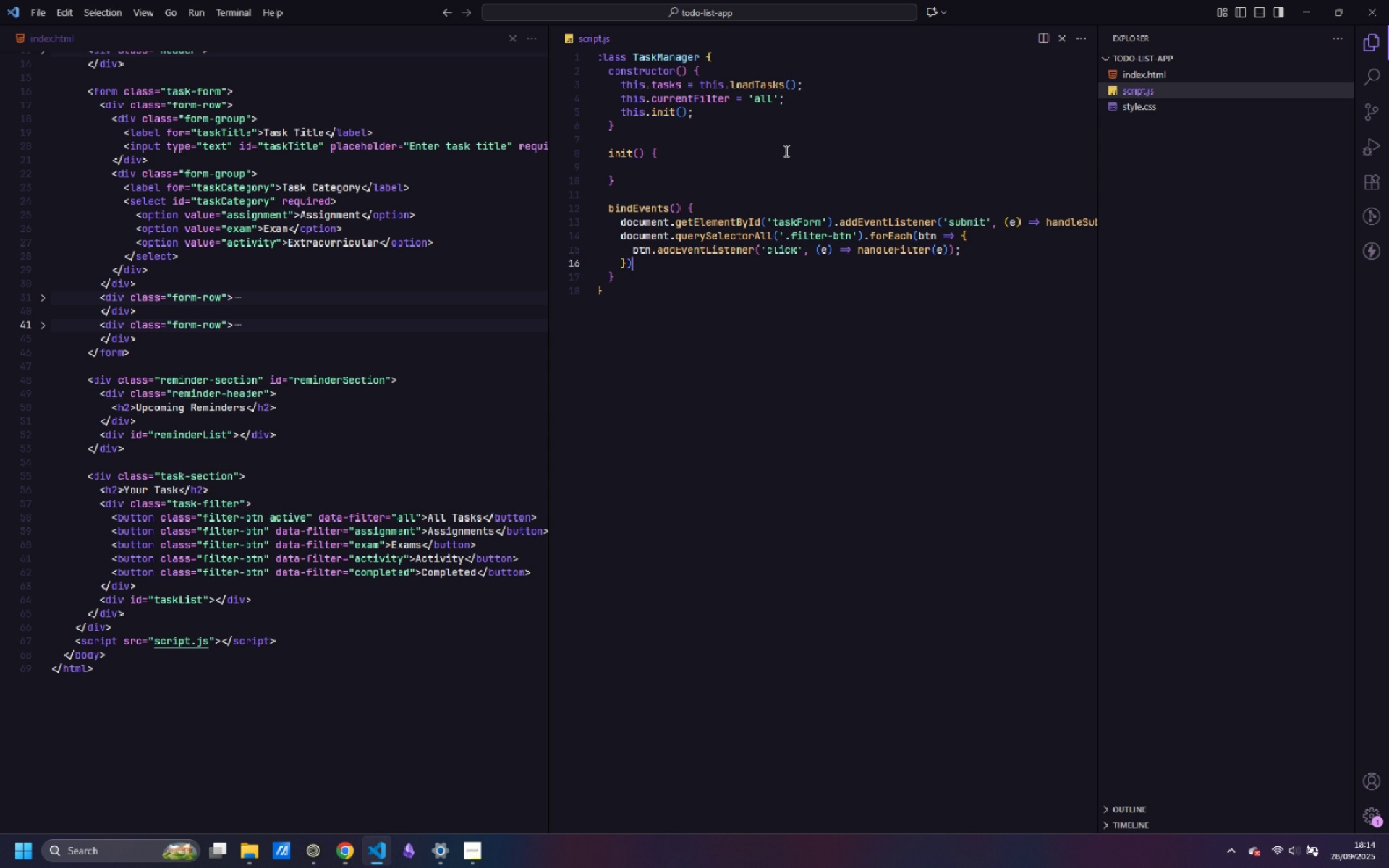 
key(ArrowDown)
 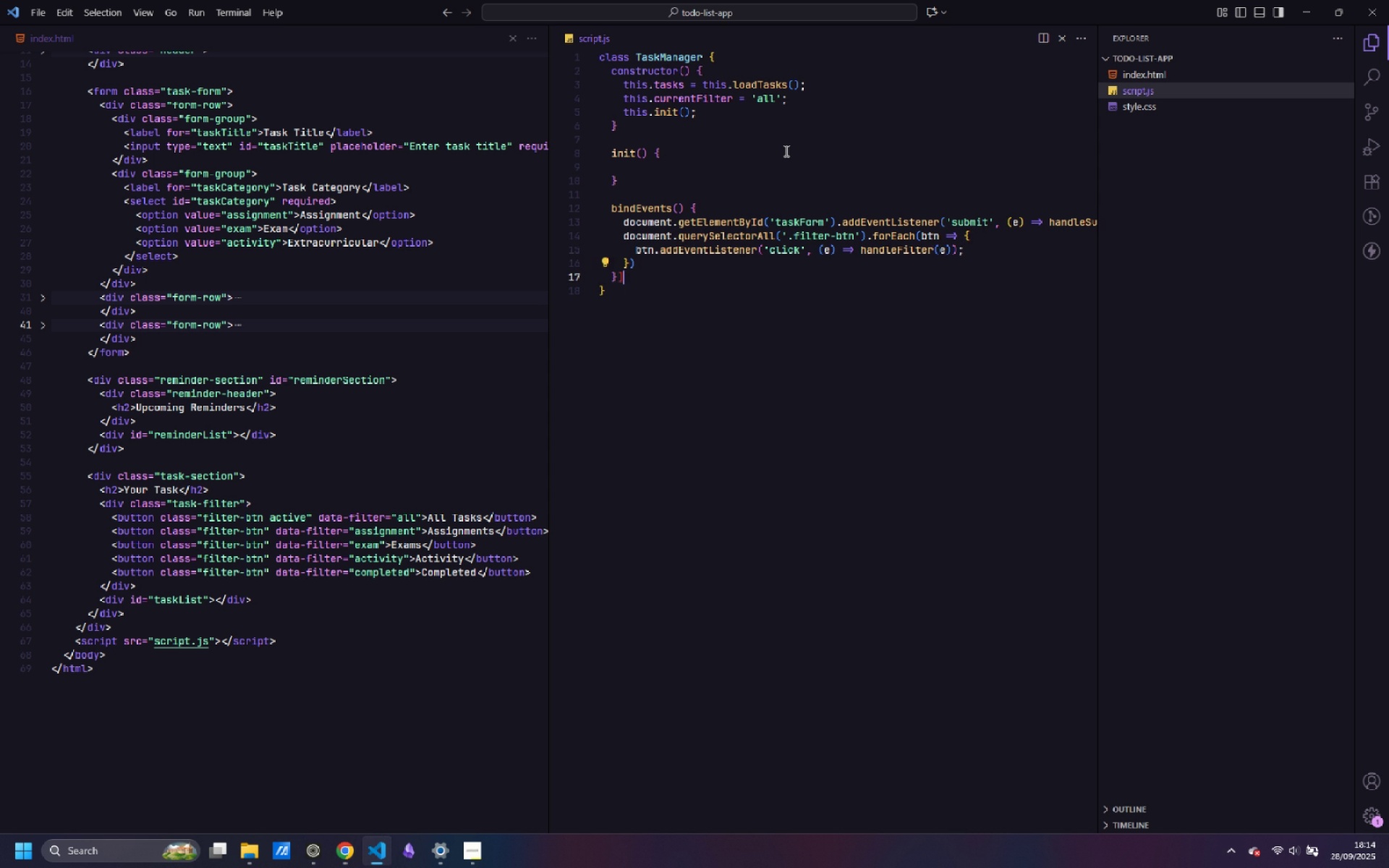 
key(BracketRight)
 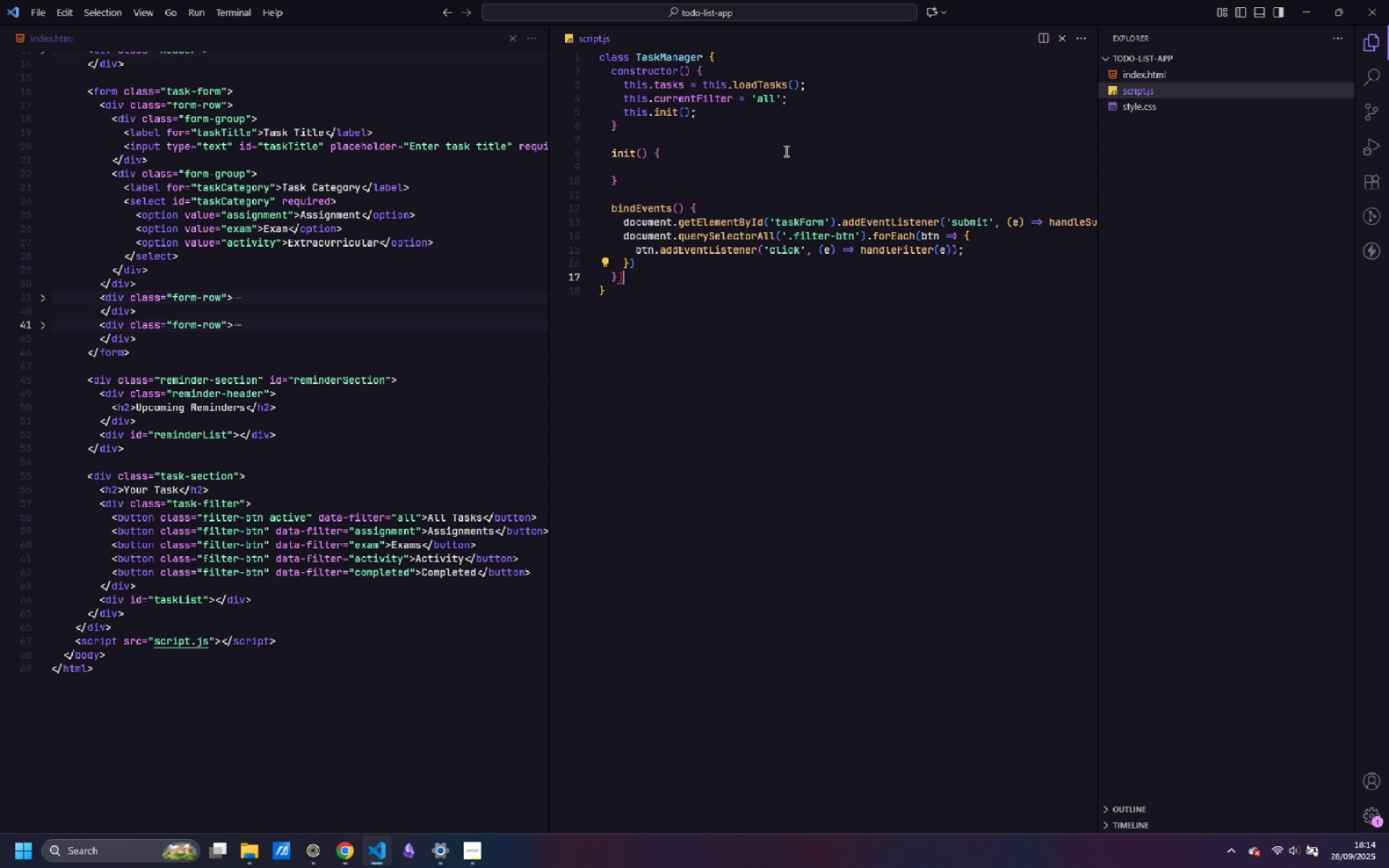 
key(Backspace)
 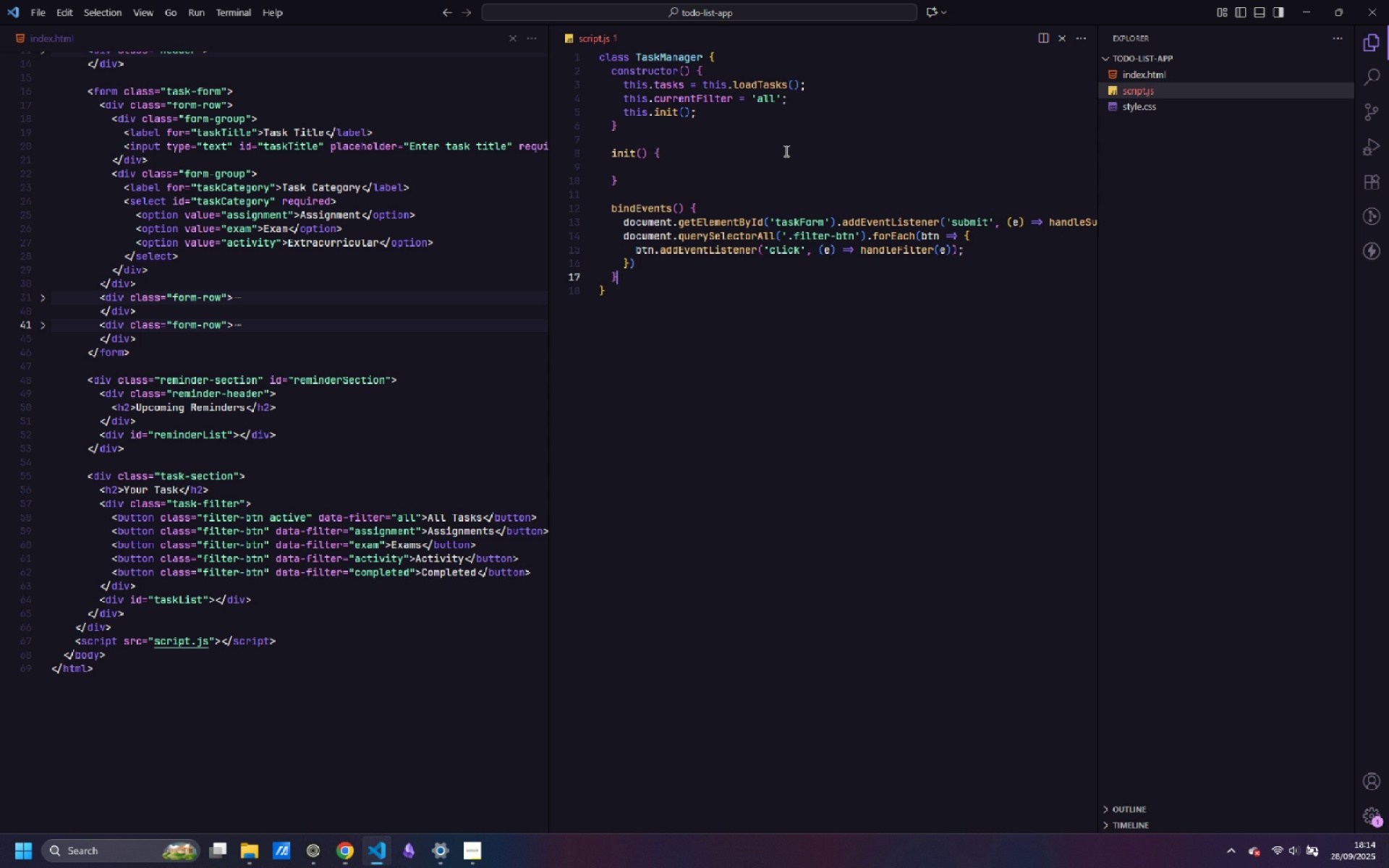 
key(Enter)
 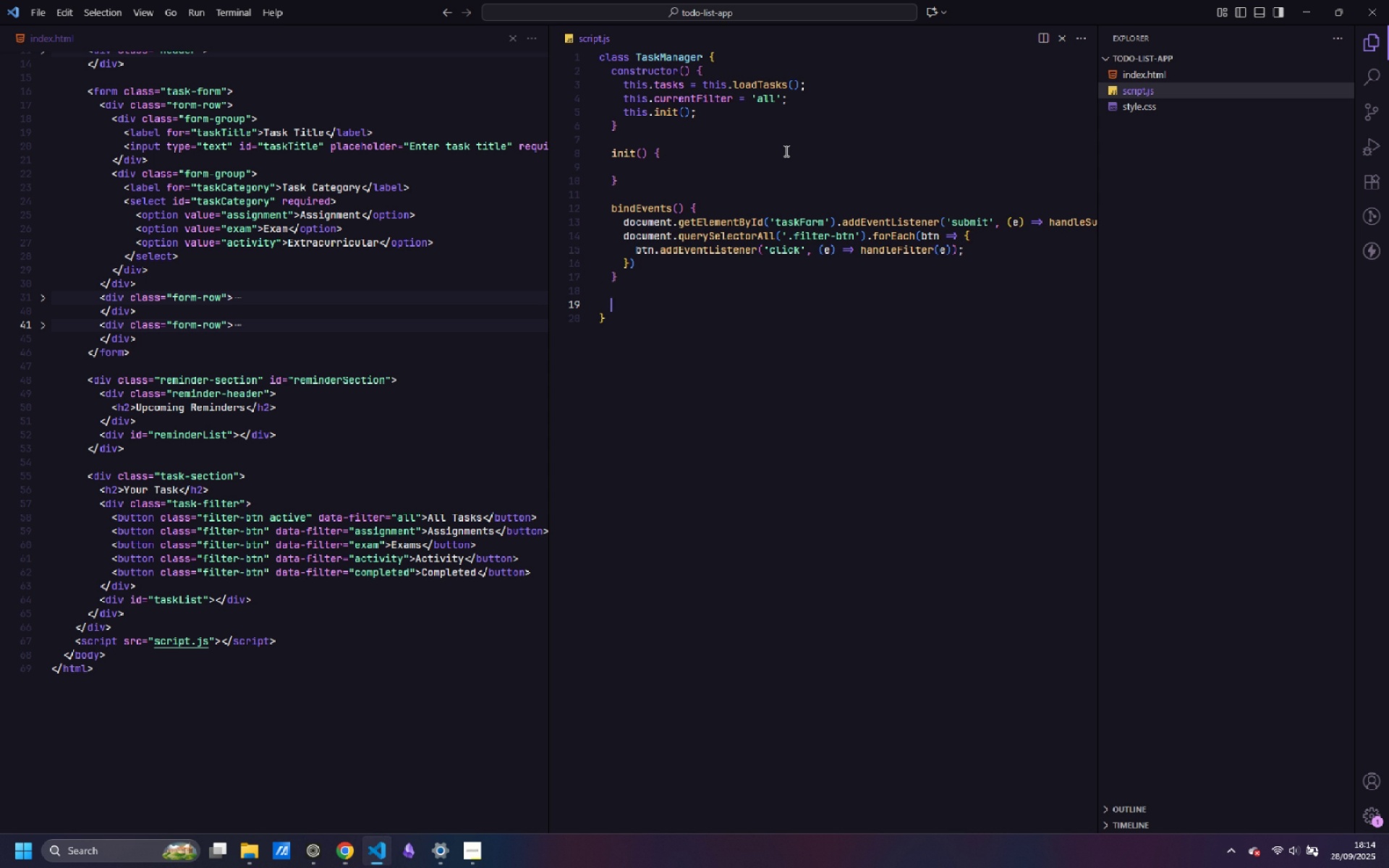 
key(Enter)
 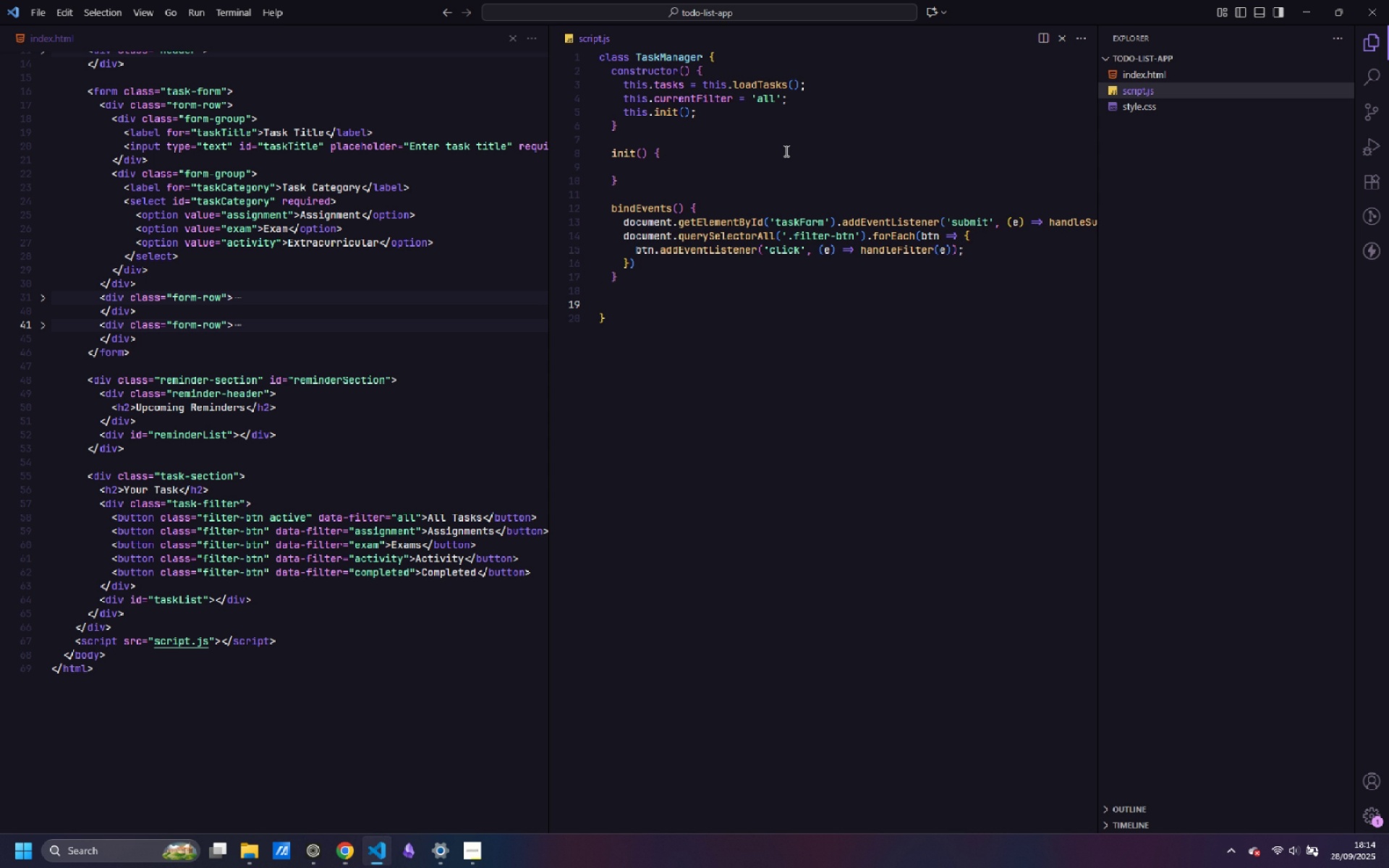 
type(handleSubmit(e)